 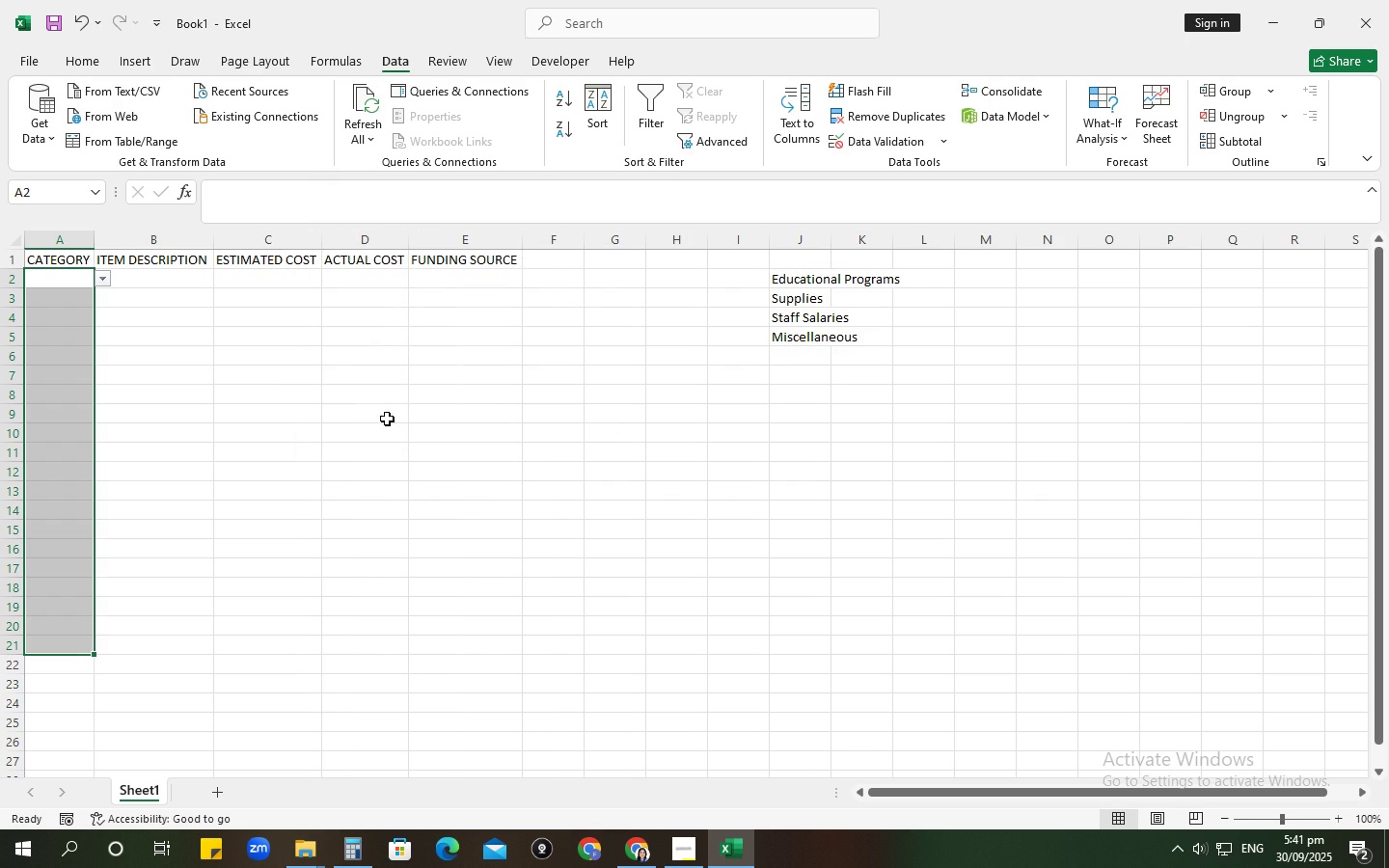 
left_click([104, 283])
 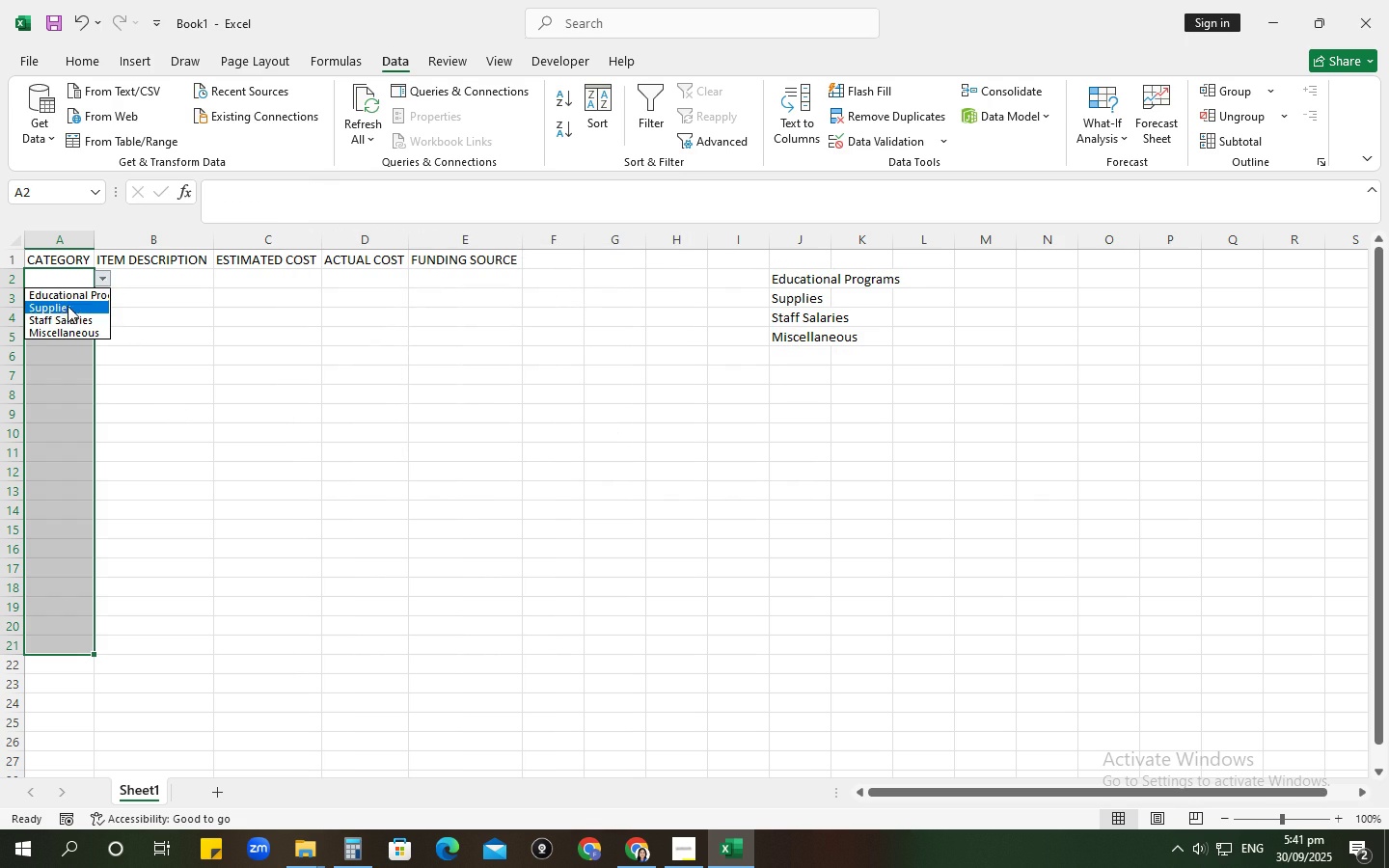 
left_click([68, 306])
 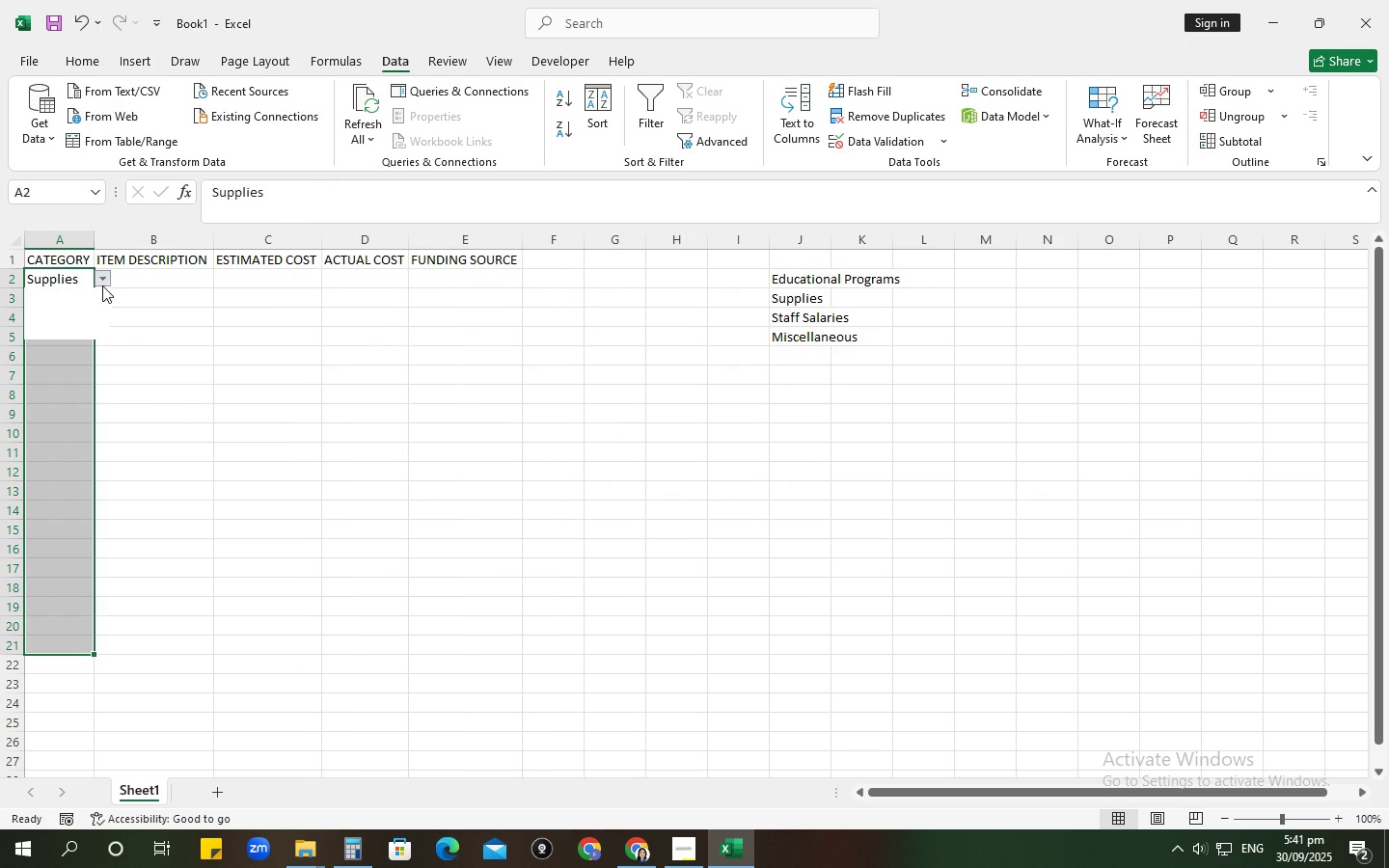 
left_click([102, 285])
 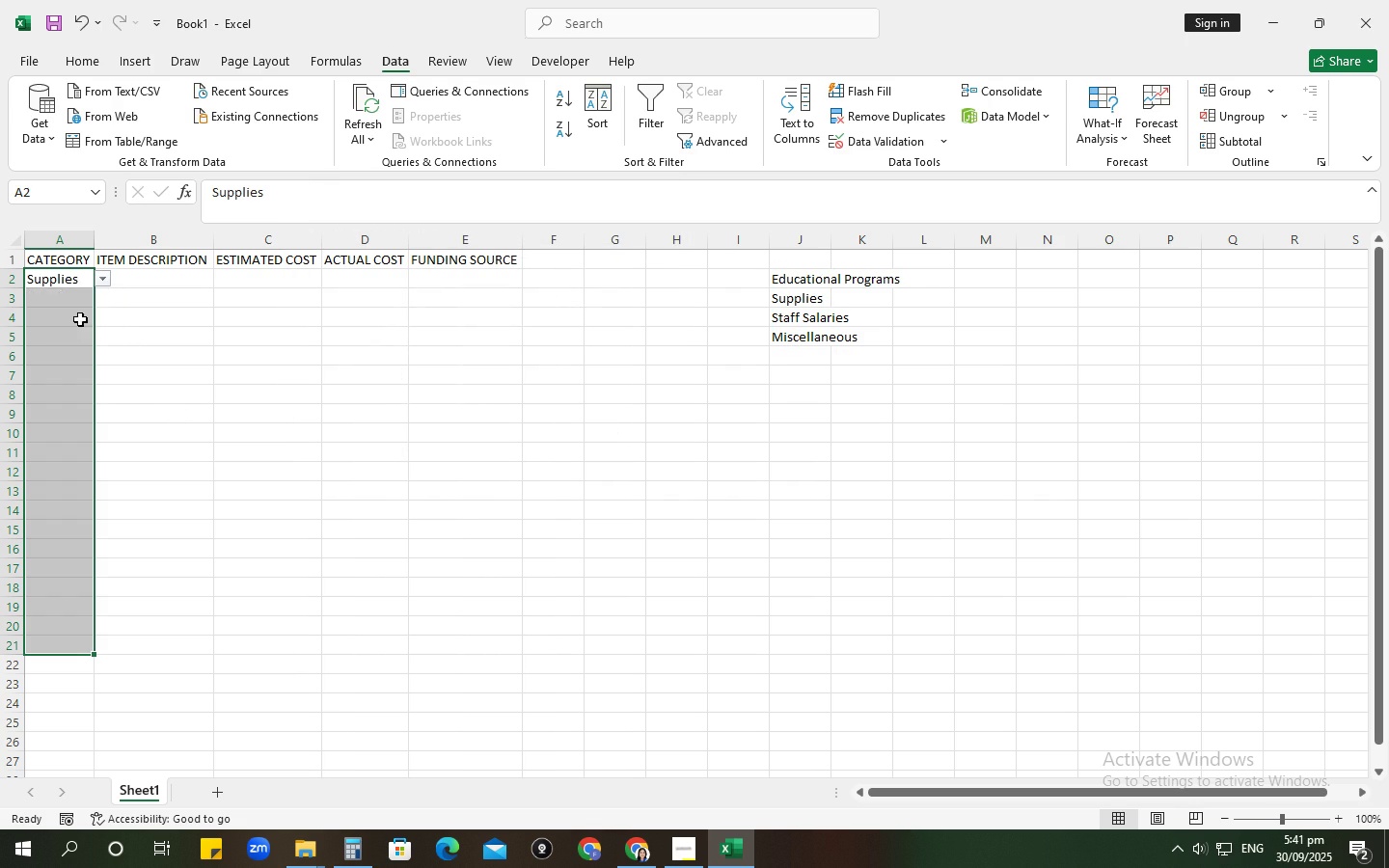 
left_click([79, 318])
 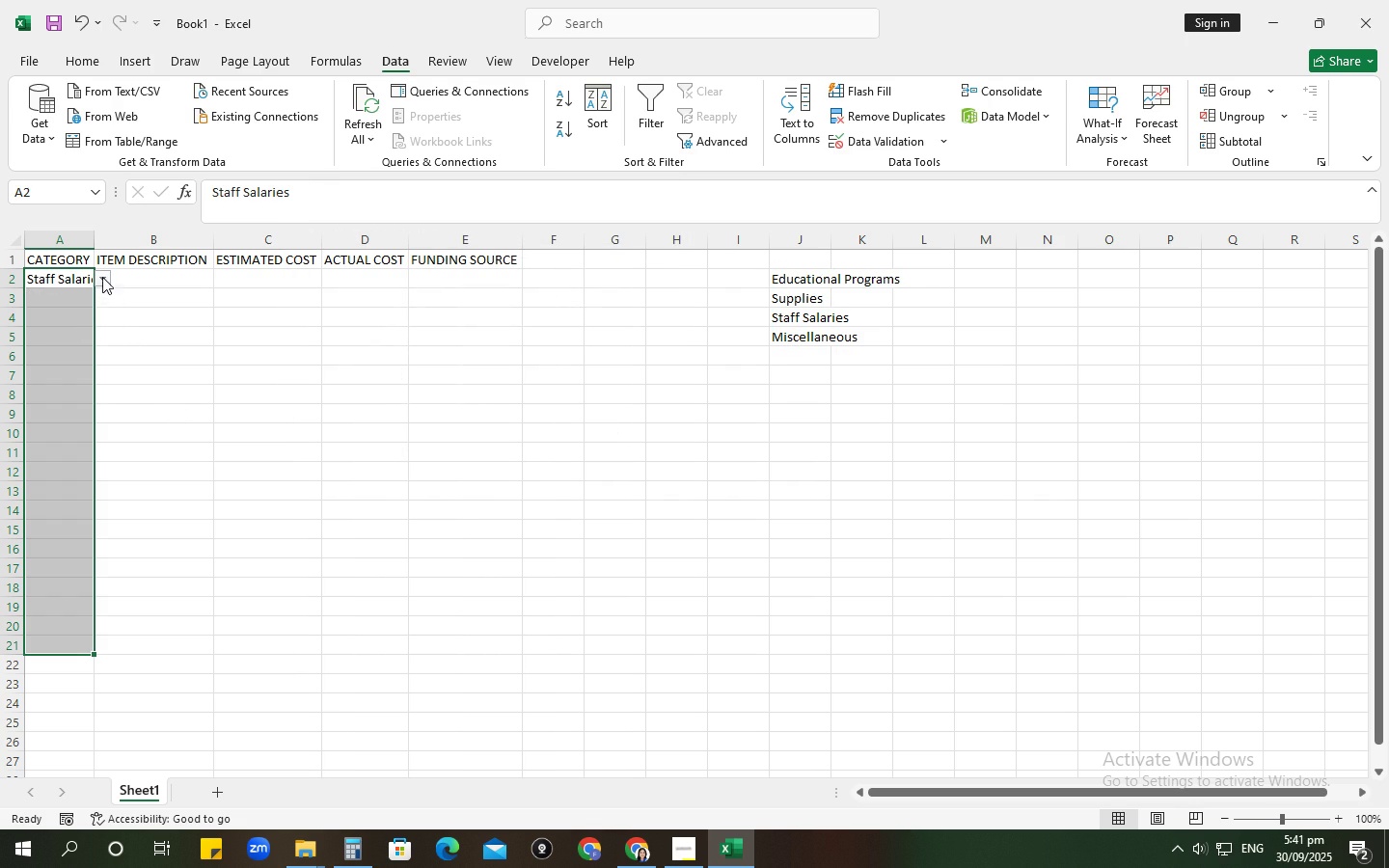 
left_click([102, 277])
 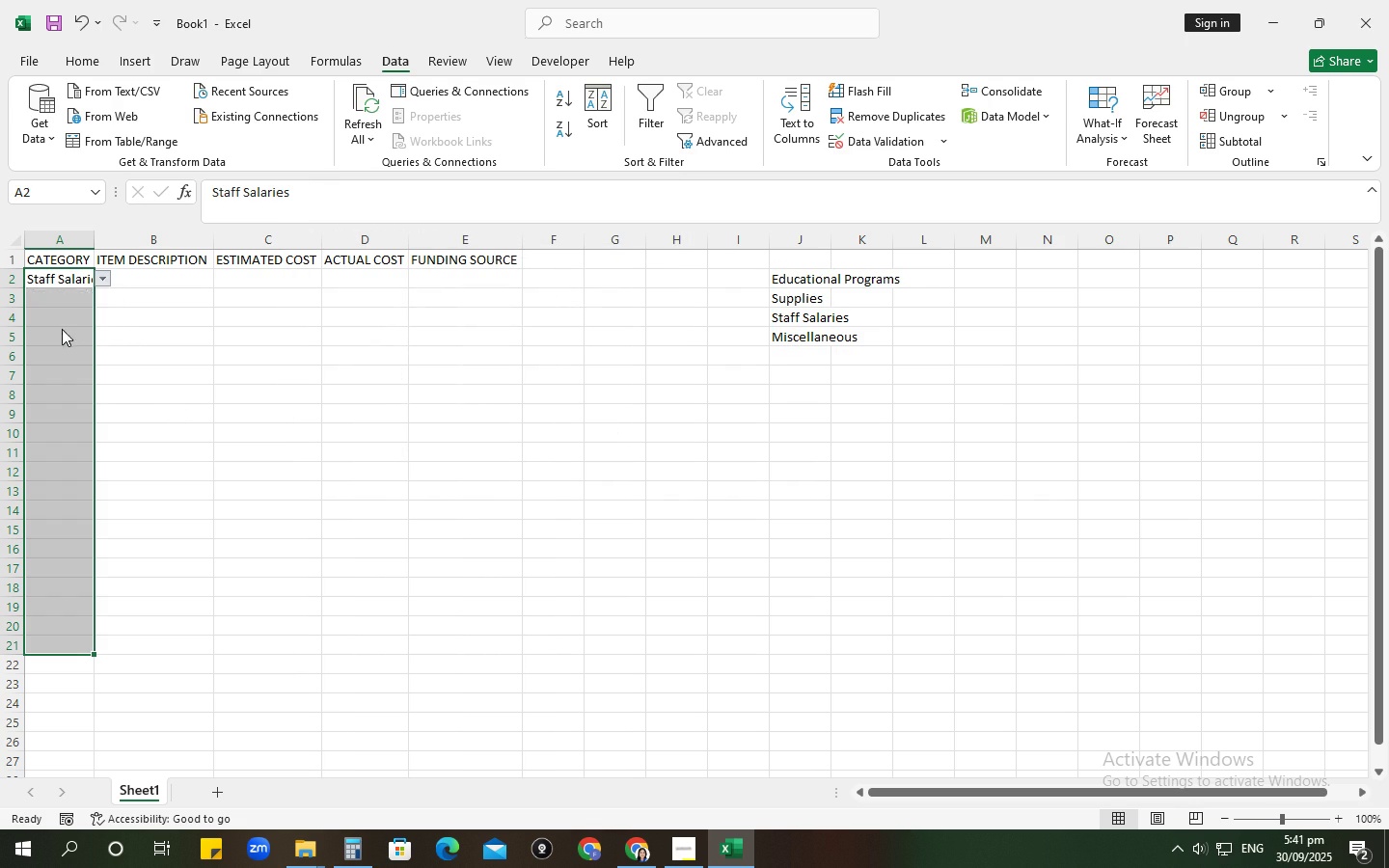 
left_click([62, 329])
 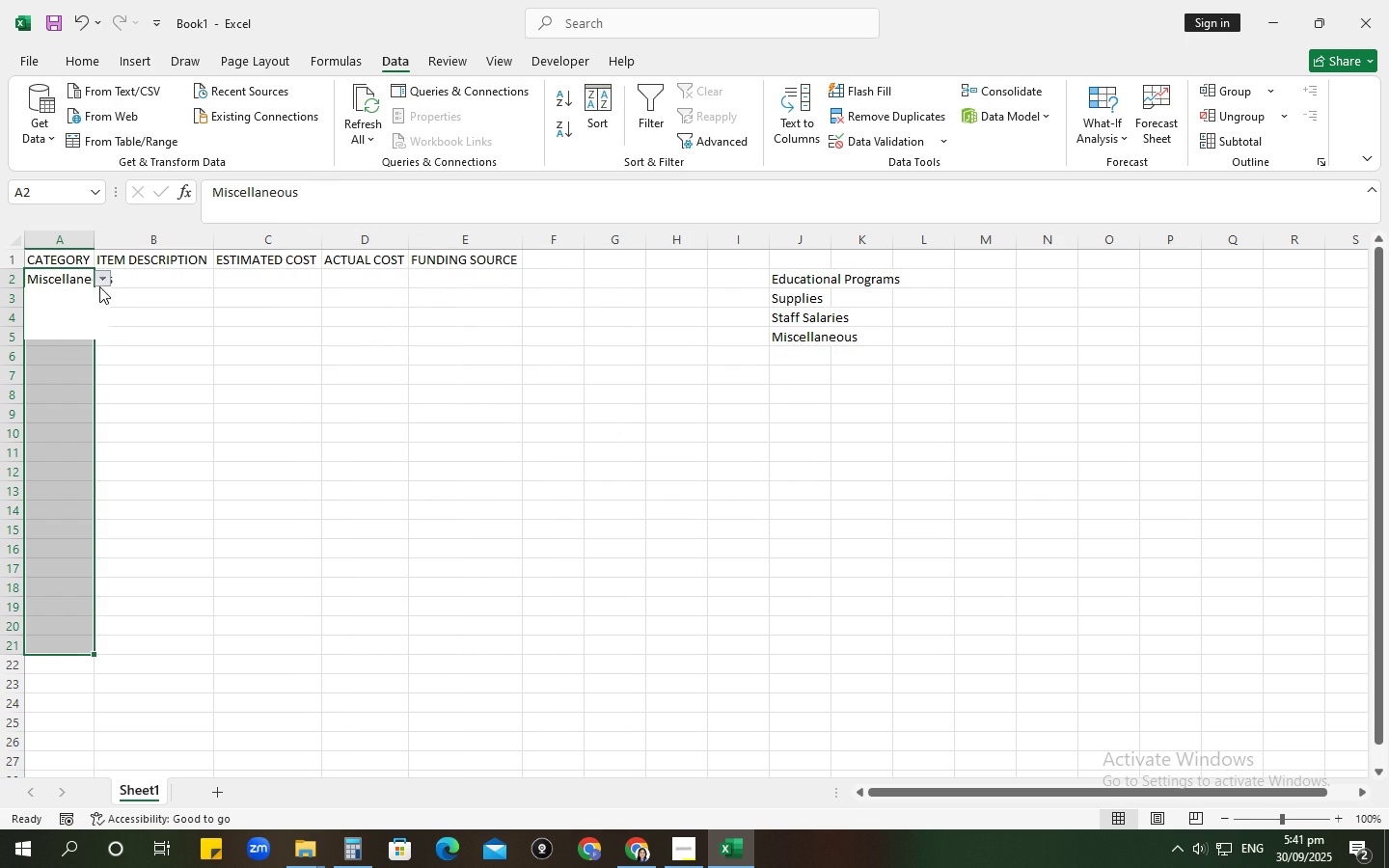 
left_click([99, 286])
 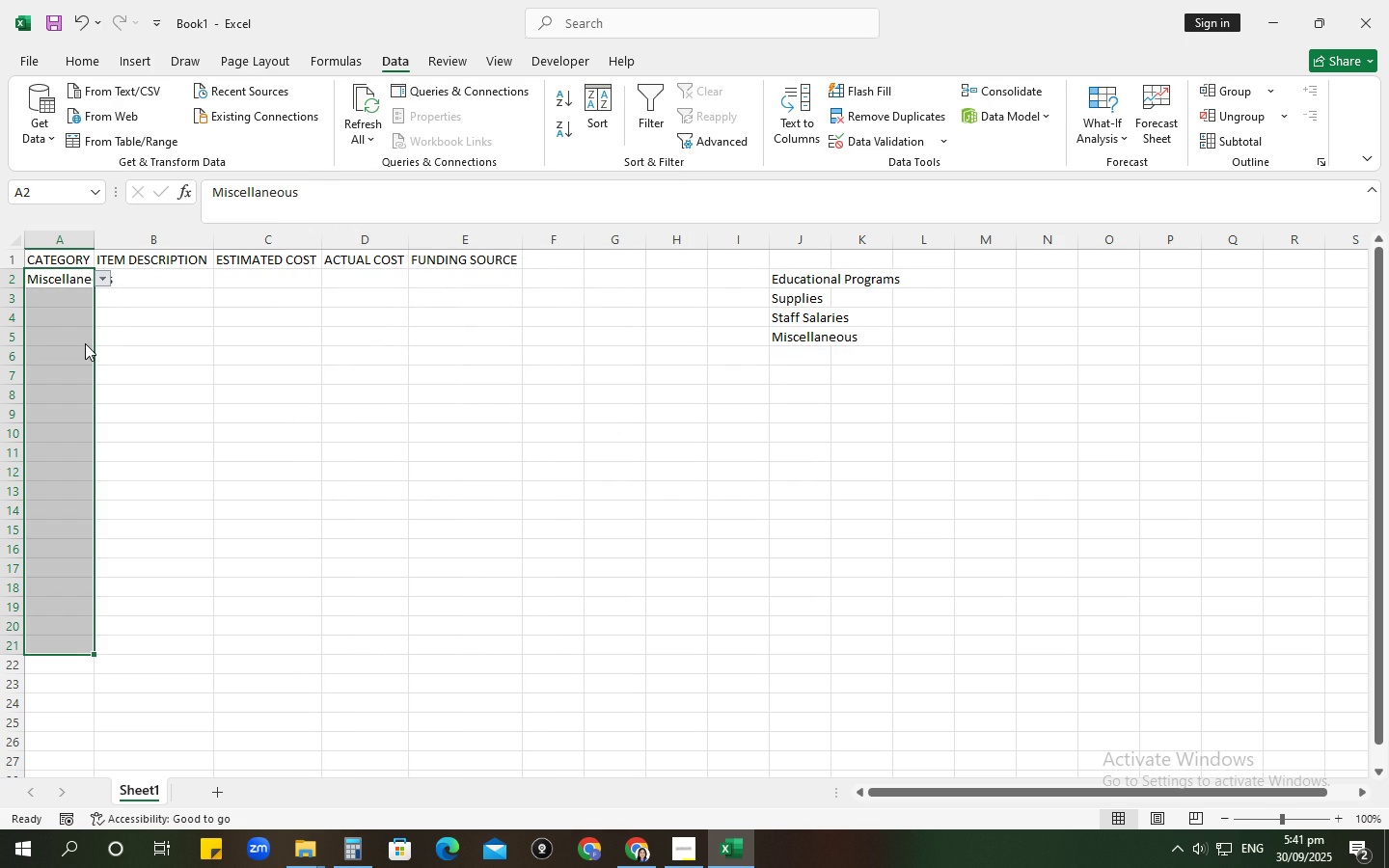 
left_click([85, 343])